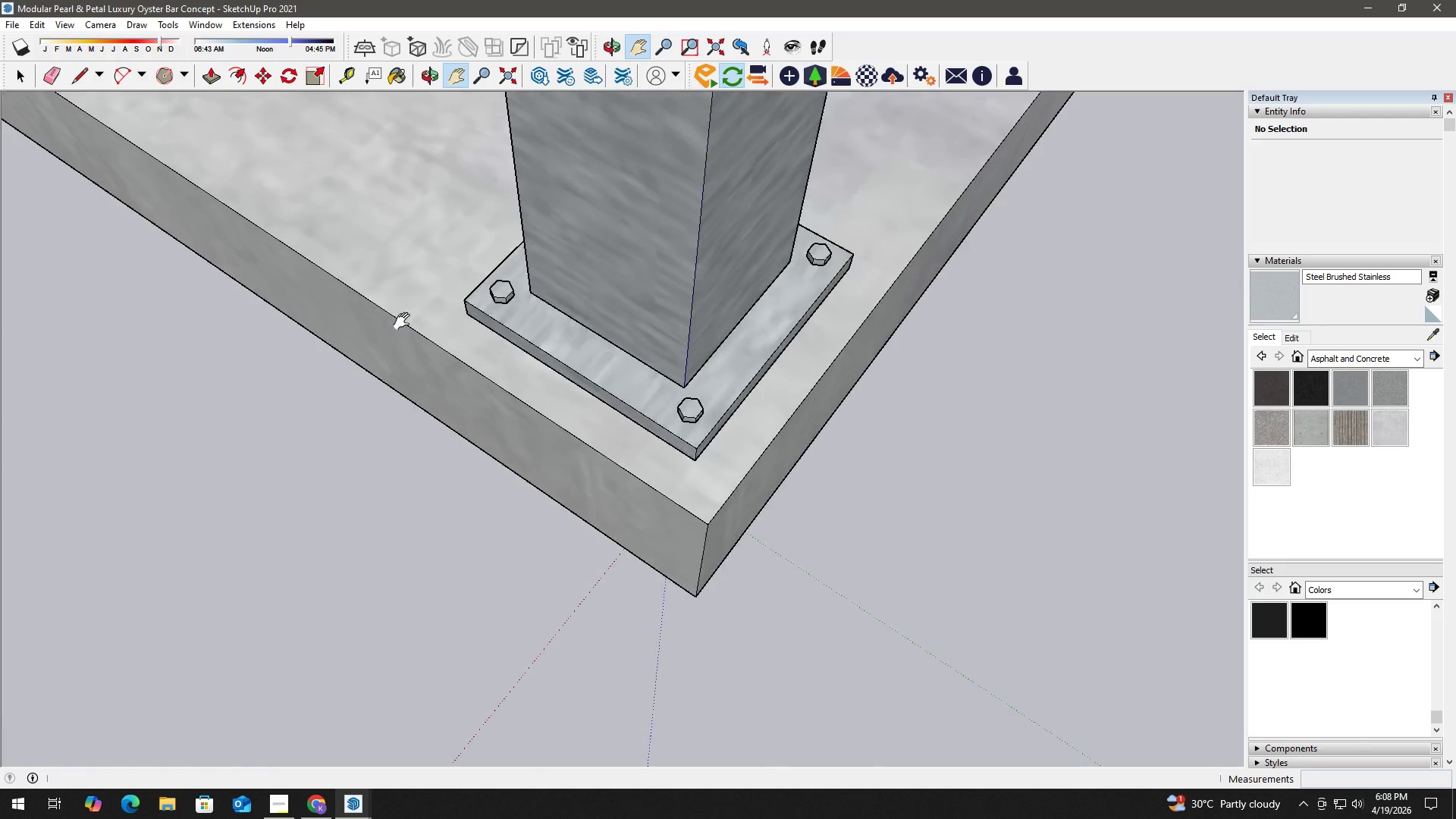 
key(H)
 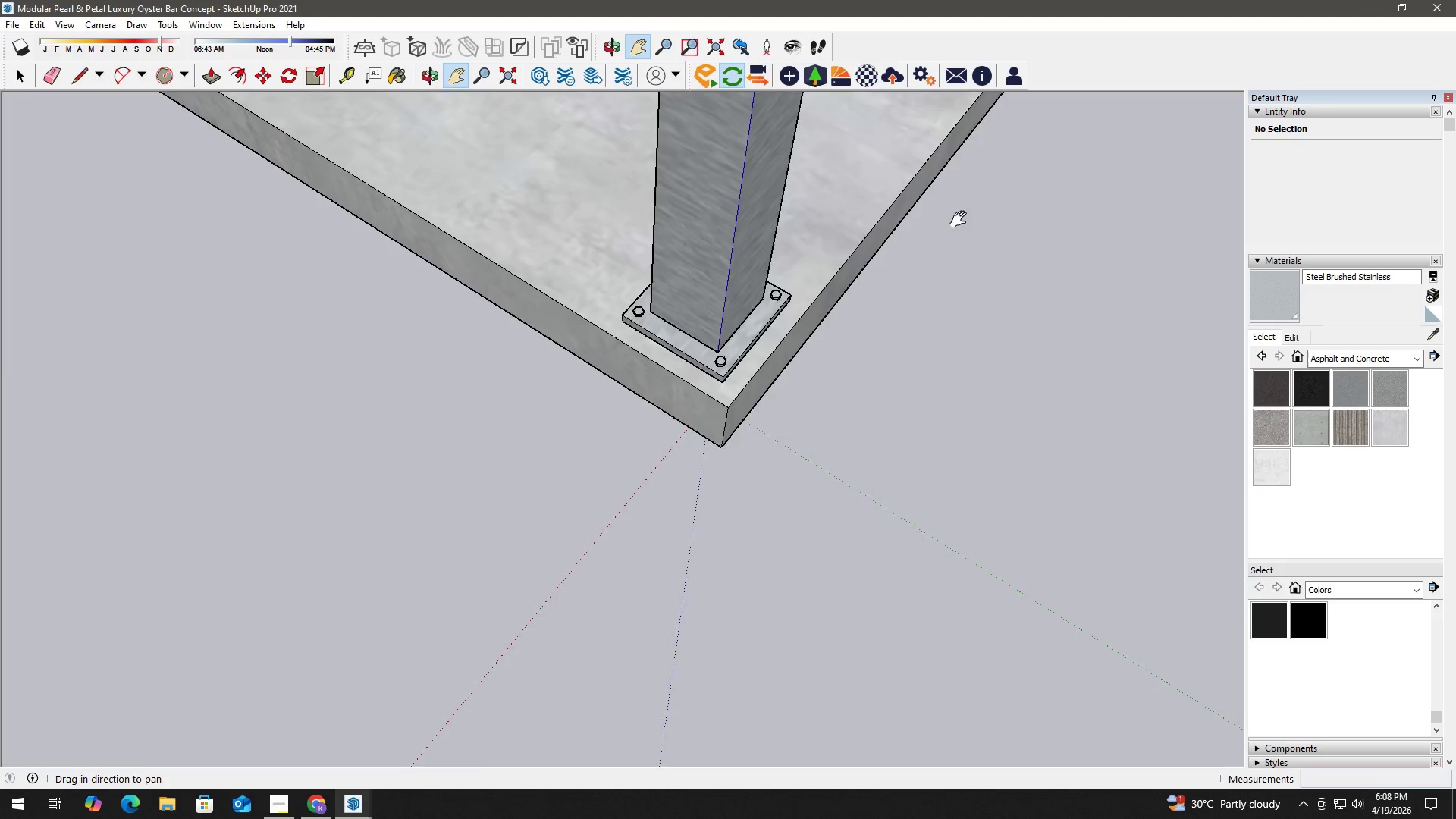 
left_click_drag(start_coordinate=[968, 219], to_coordinate=[401, 711])
 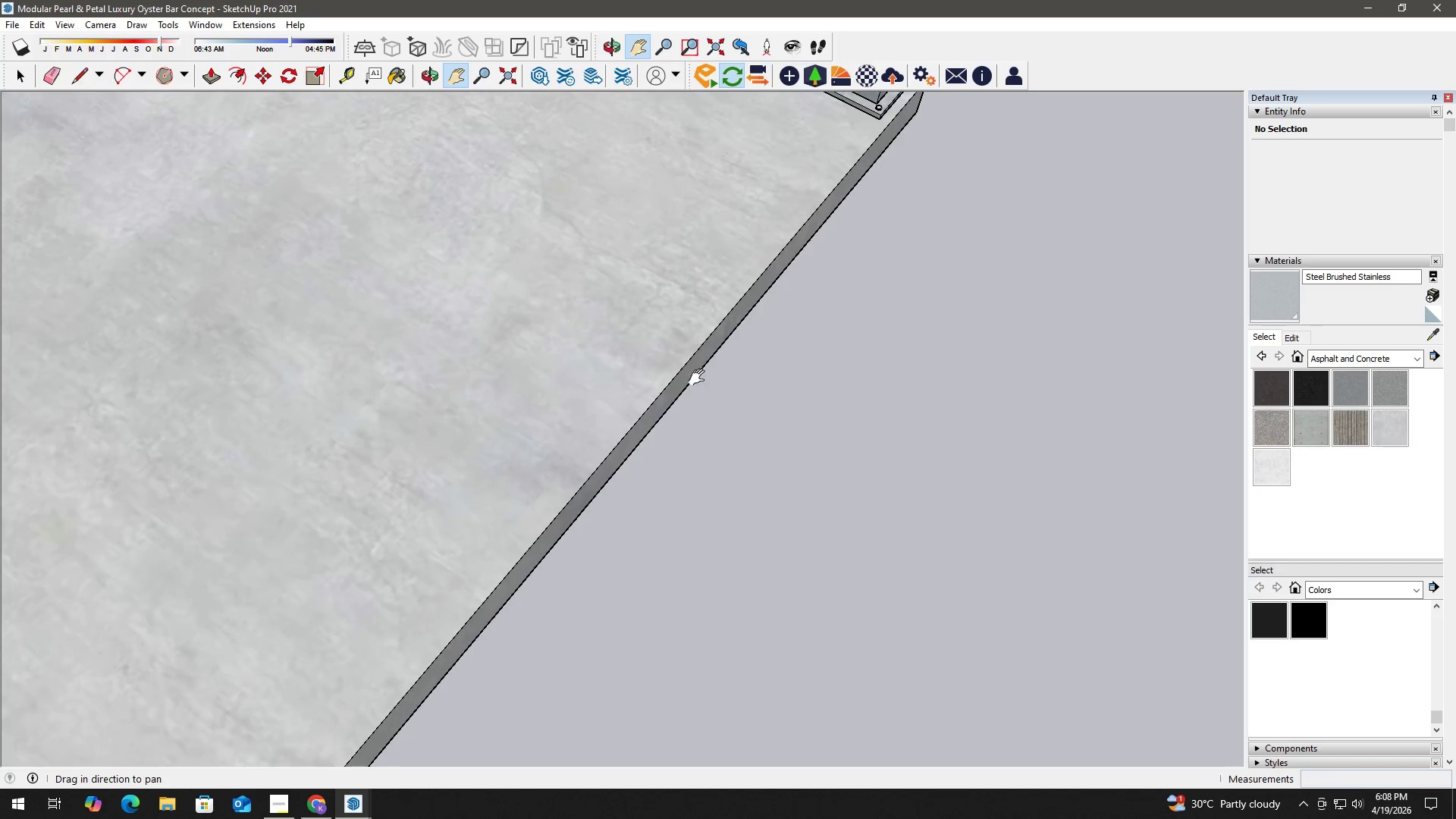 
scroll: coordinate [746, 324], scroll_direction: down, amount: 9.0
 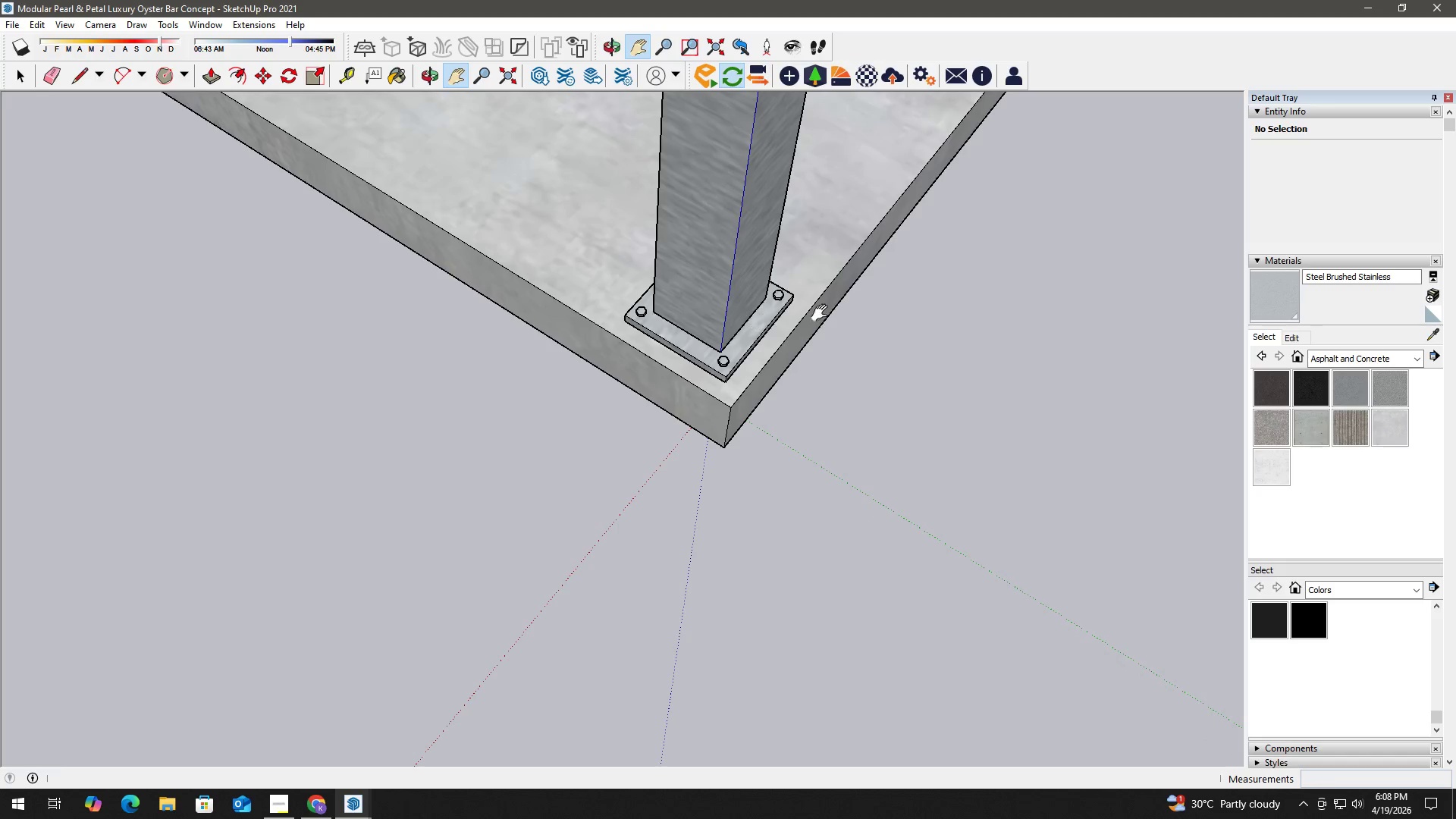 
left_click_drag(start_coordinate=[708, 366], to_coordinate=[416, 708])
 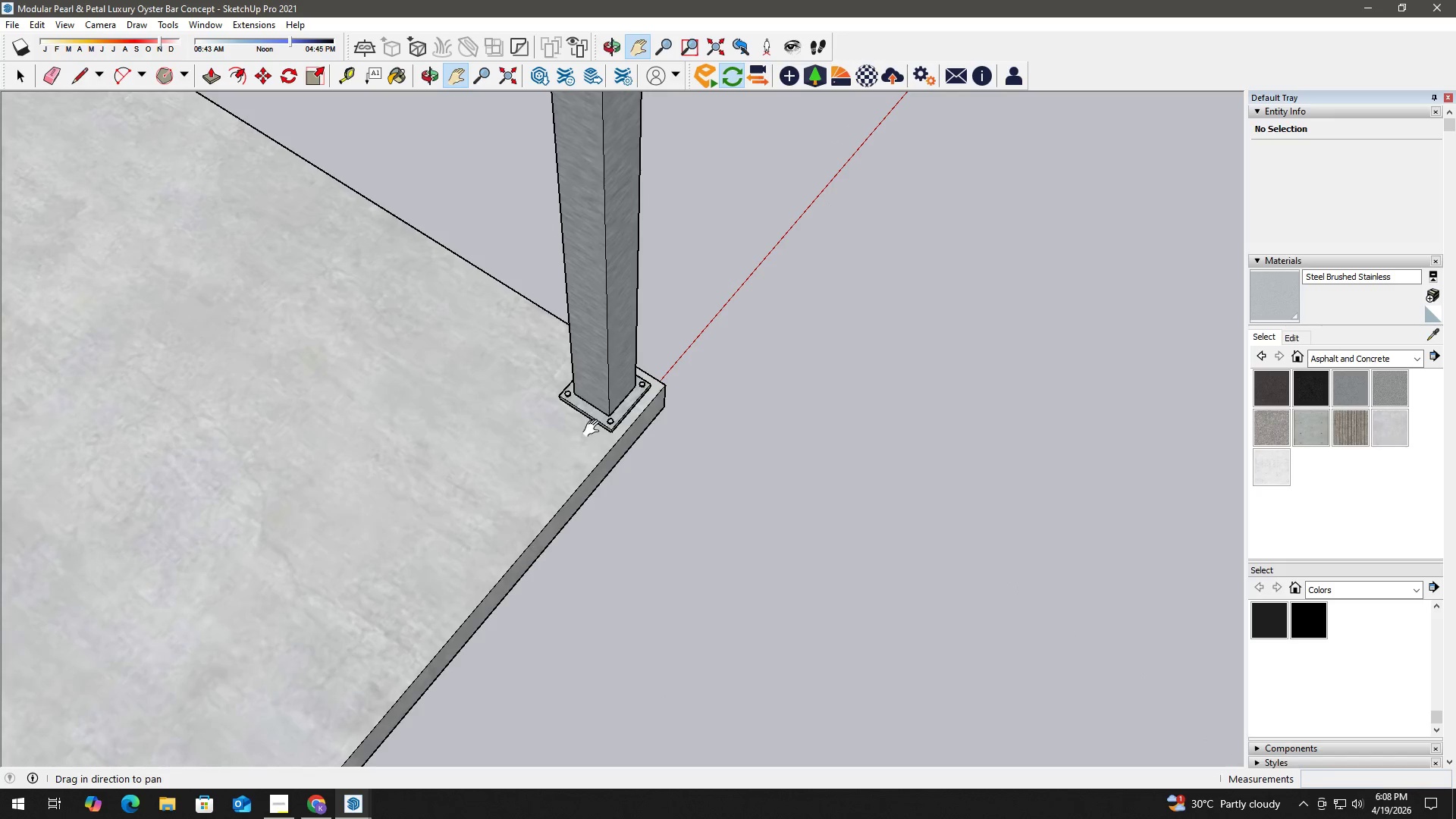 
key(Space)
 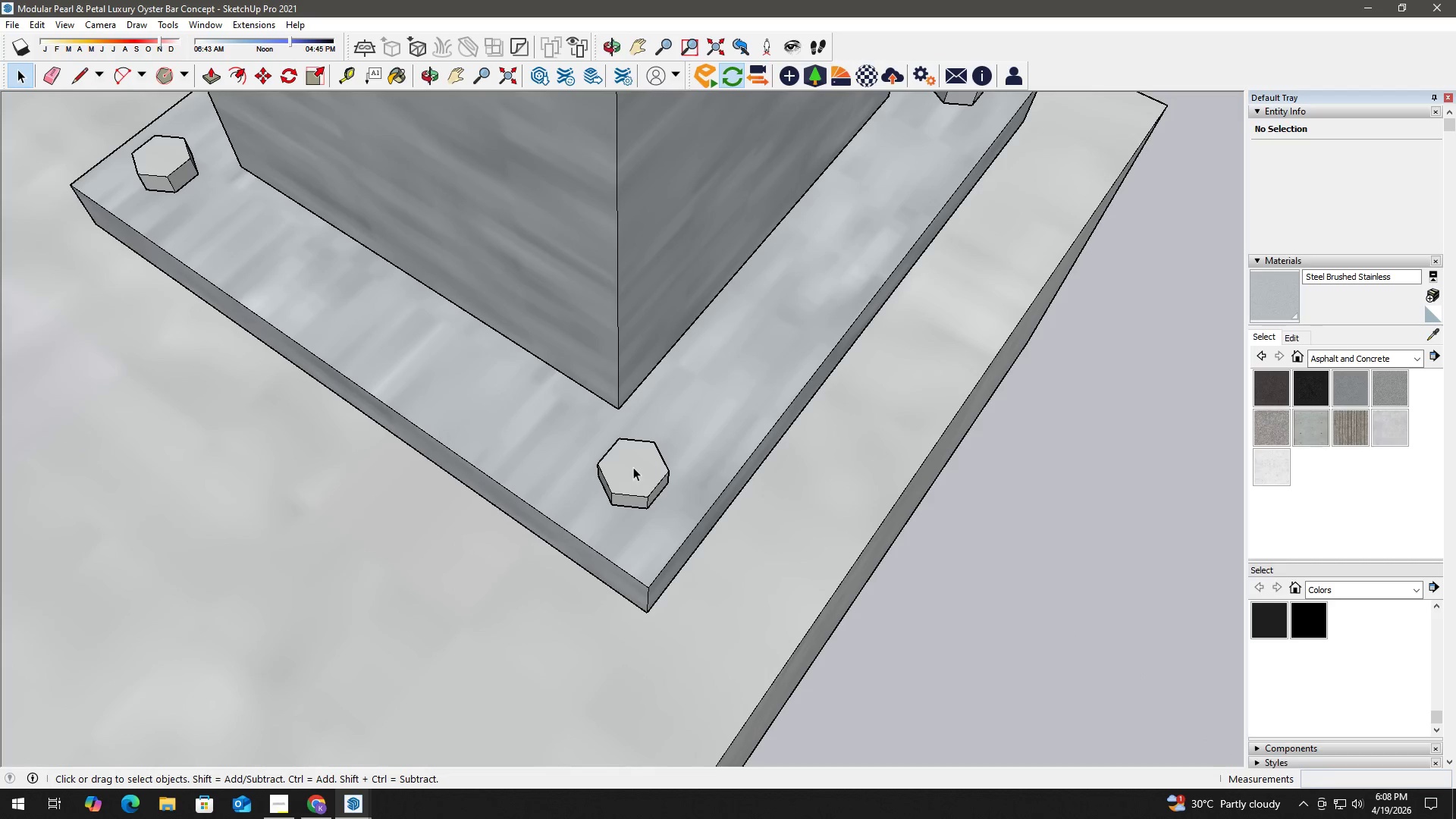 
double_click([633, 467])
 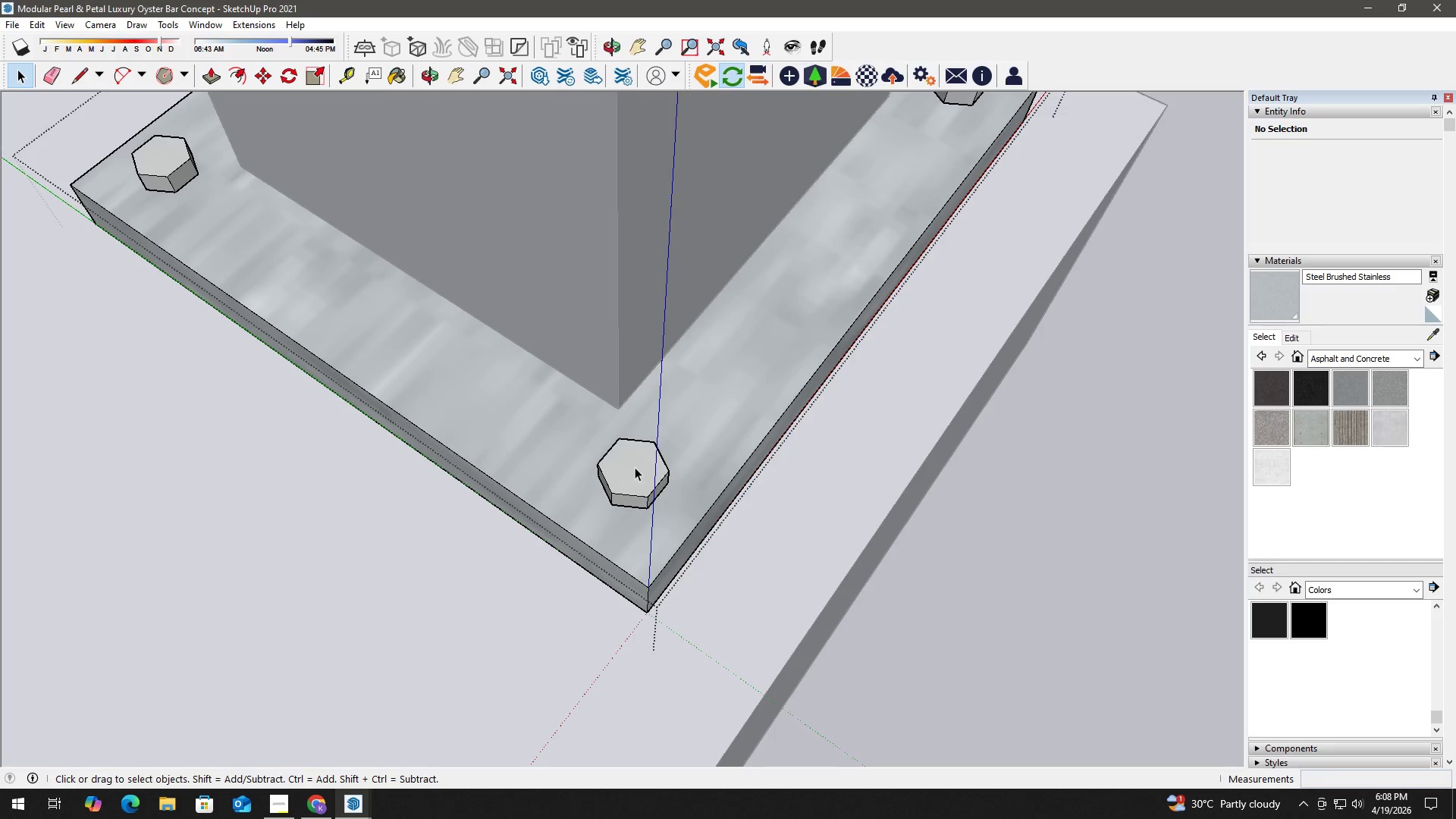 
scroll: coordinate [652, 454], scroll_direction: up, amount: 24.0
 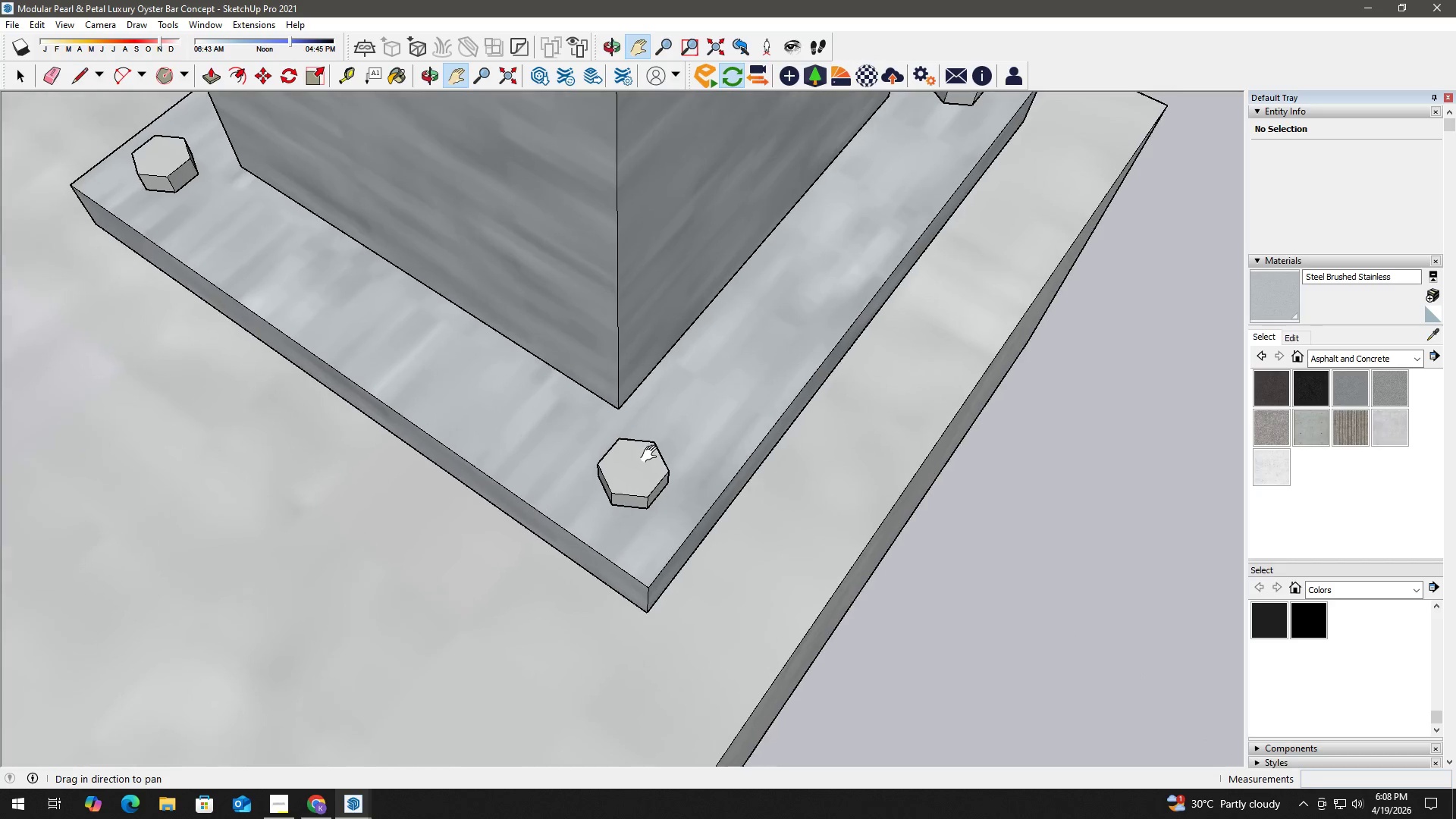 
triple_click([640, 466])
 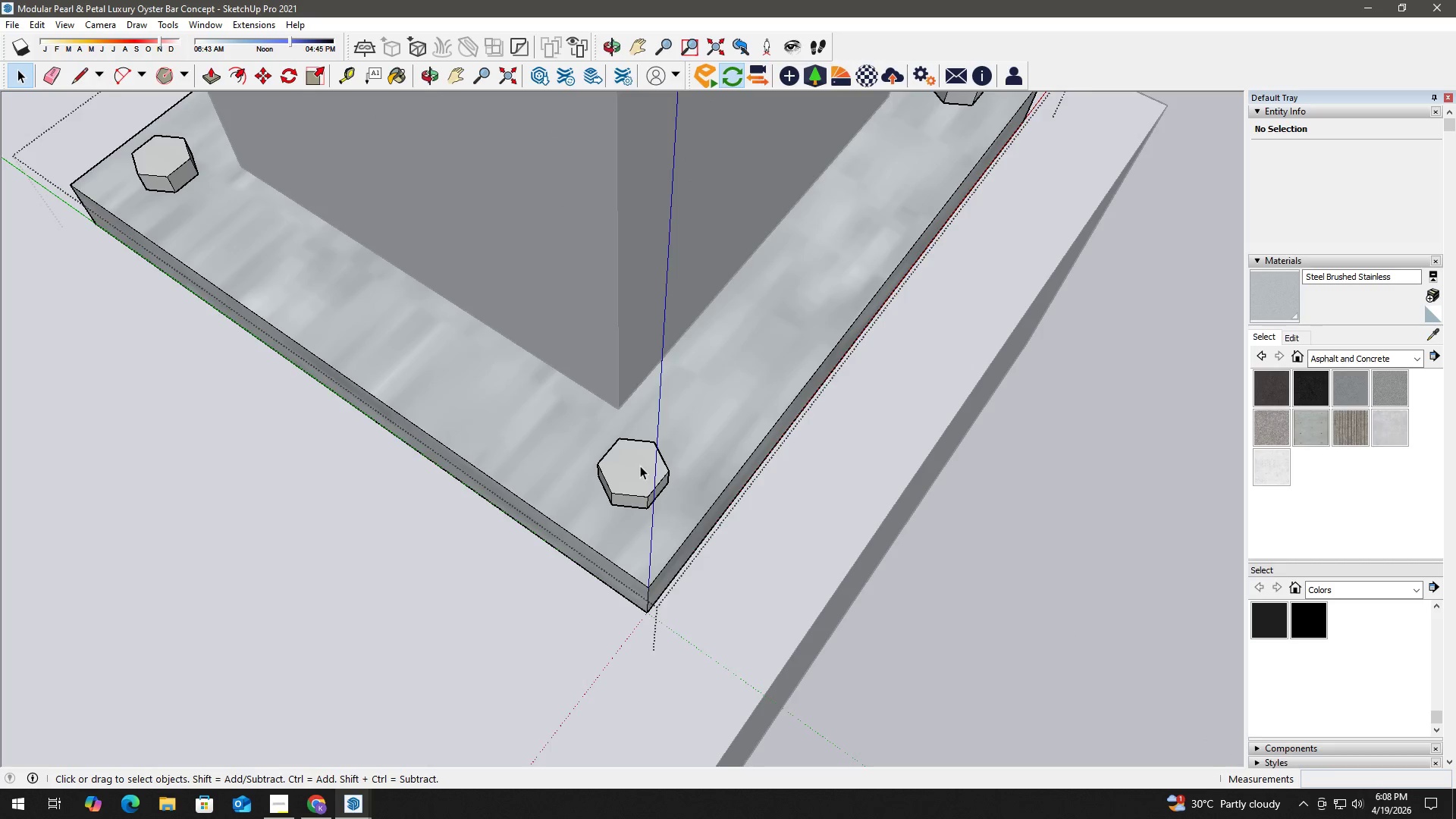 
triple_click([640, 466])
 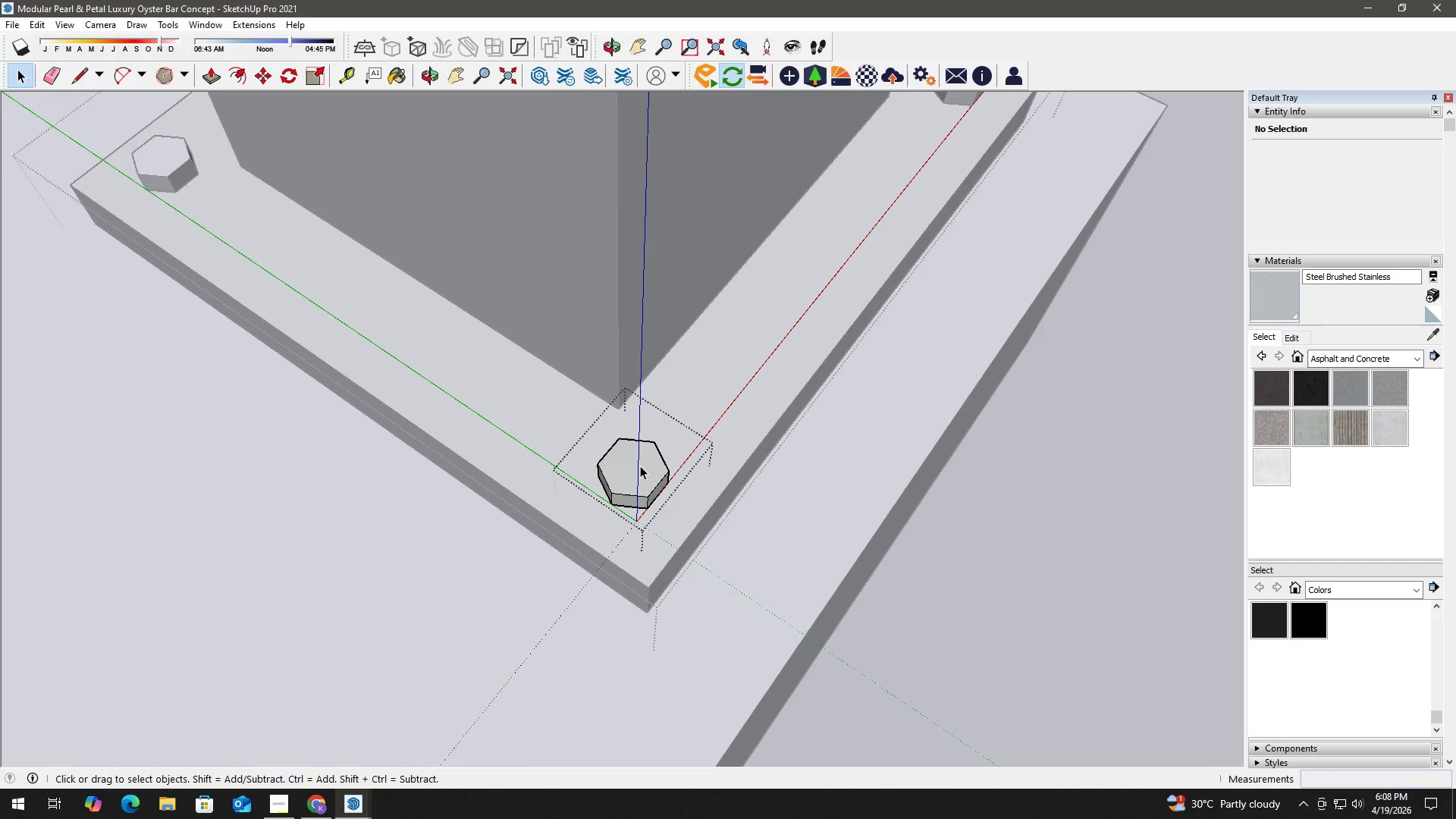 
triple_click([640, 466])
 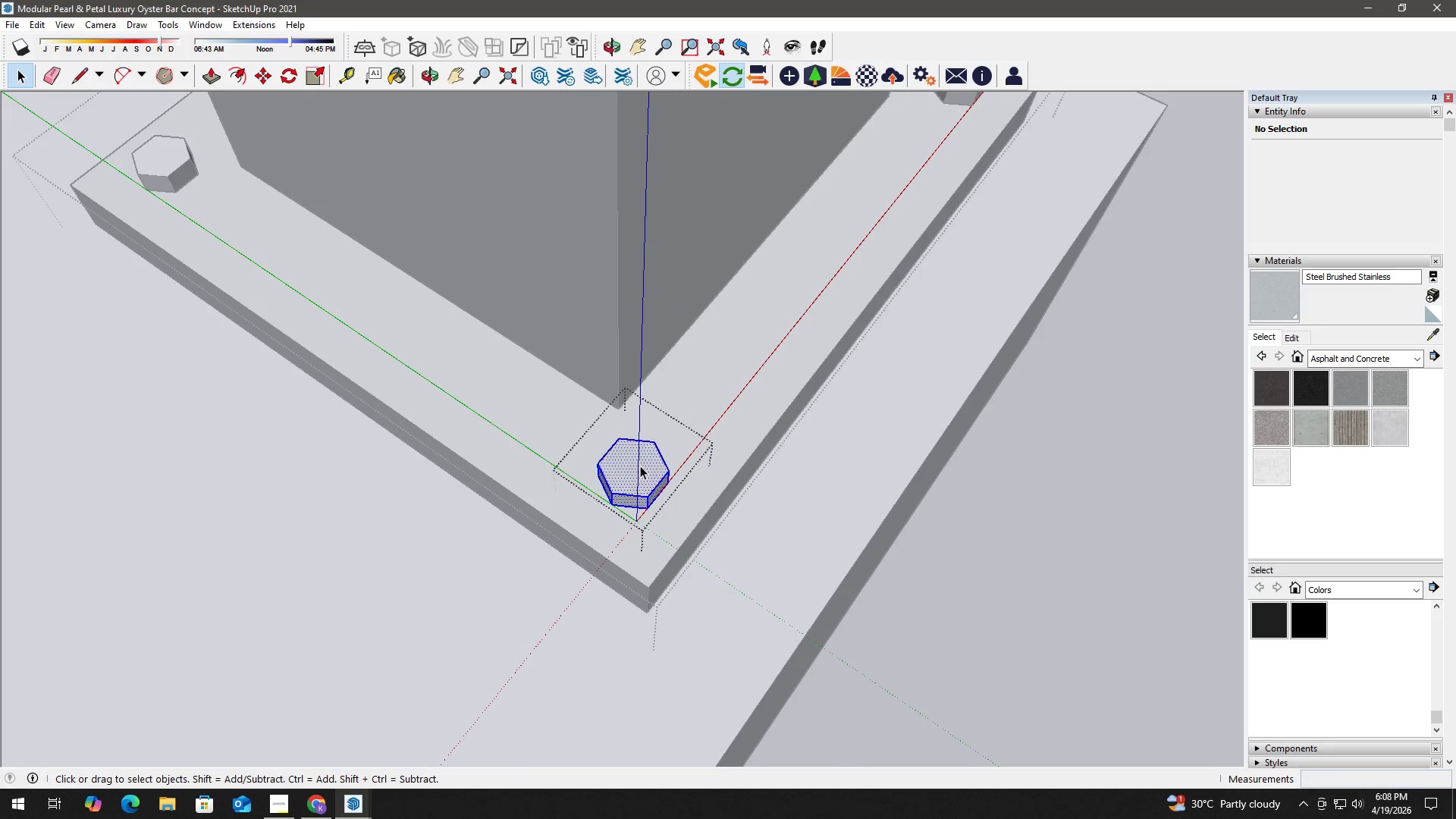 
triple_click([640, 466])
 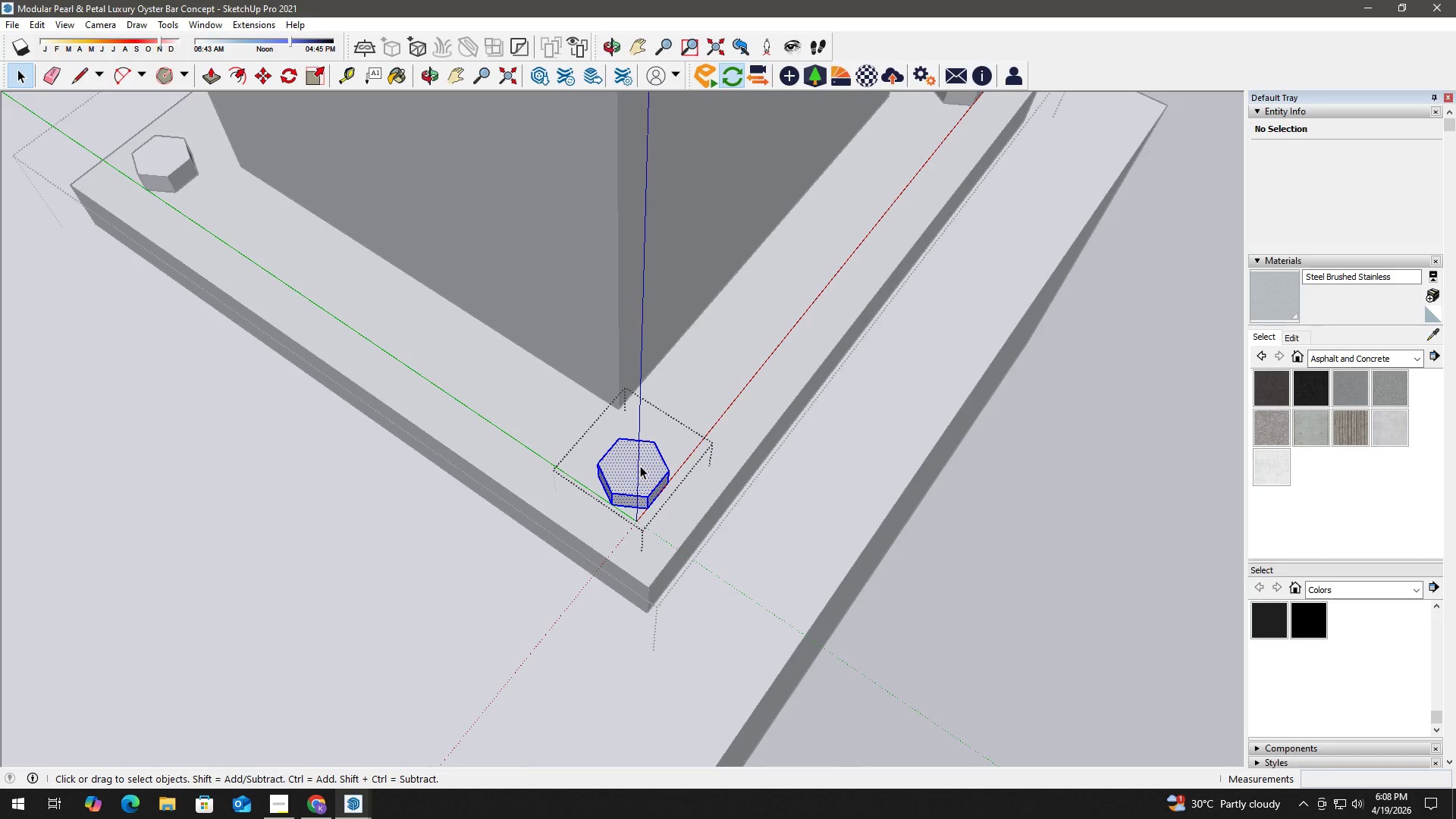 
triple_click([640, 466])
 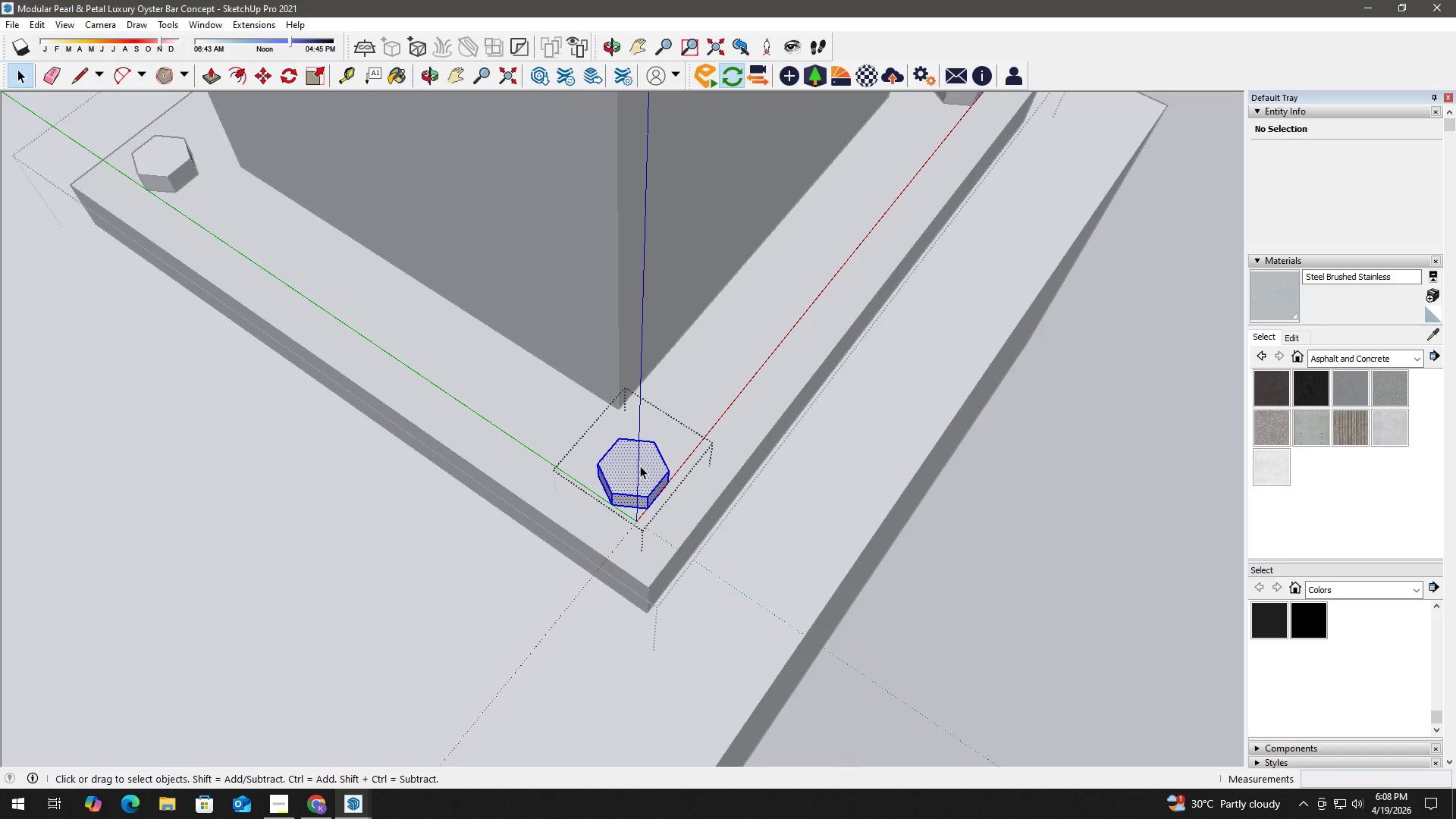 
key(B)
 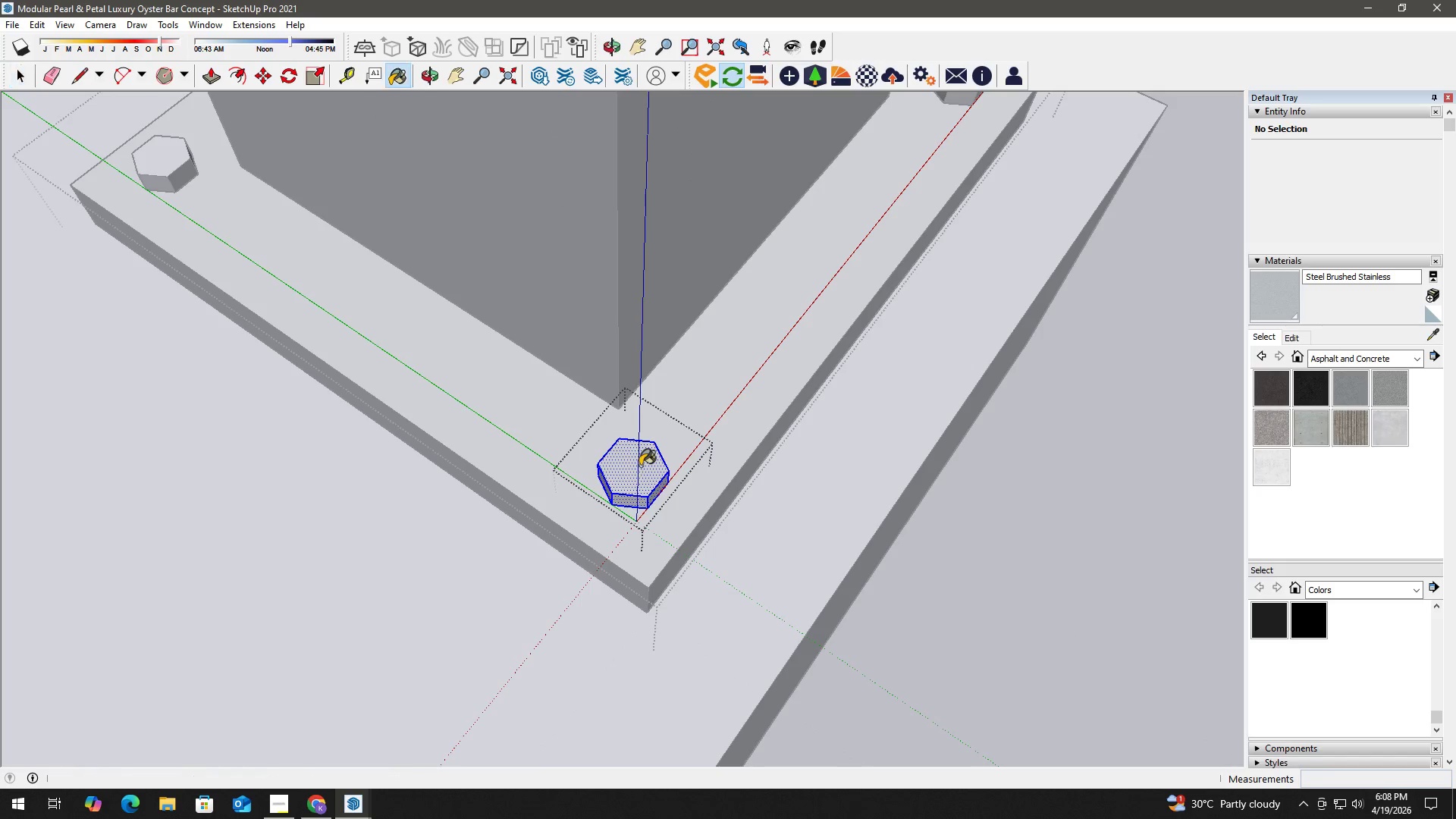 
triple_click([640, 466])
 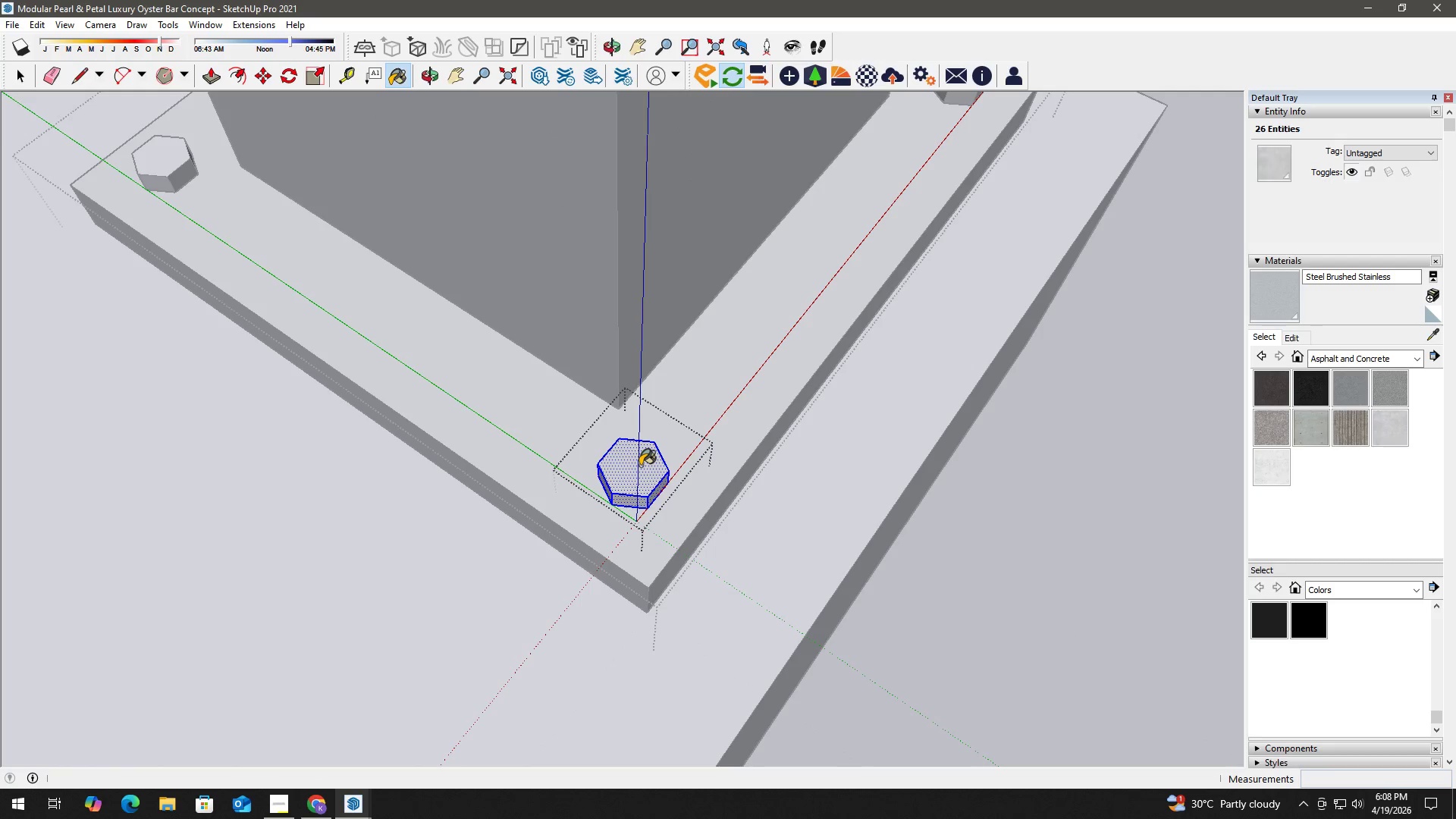 
triple_click([640, 466])
 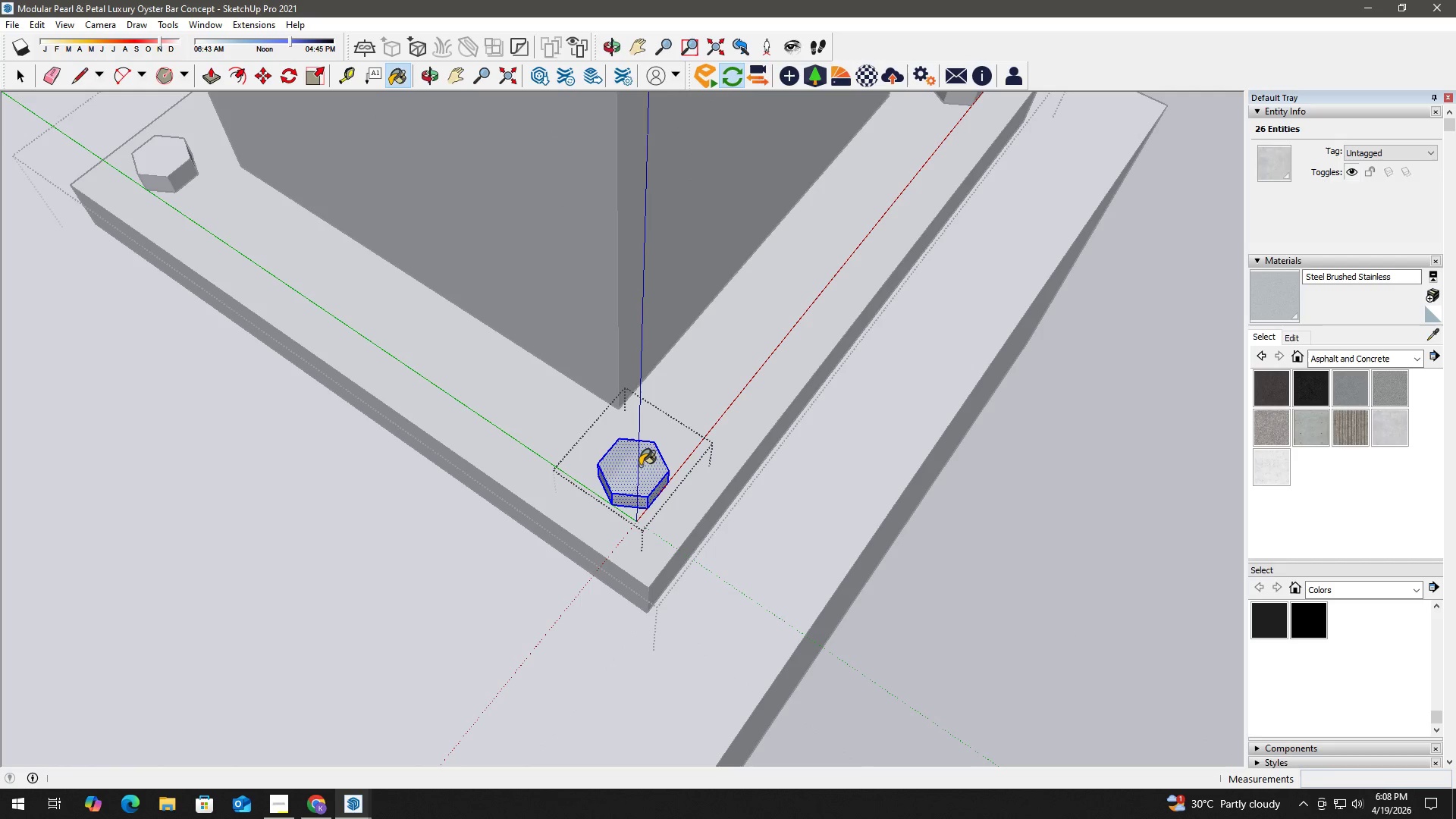 
triple_click([640, 466])
 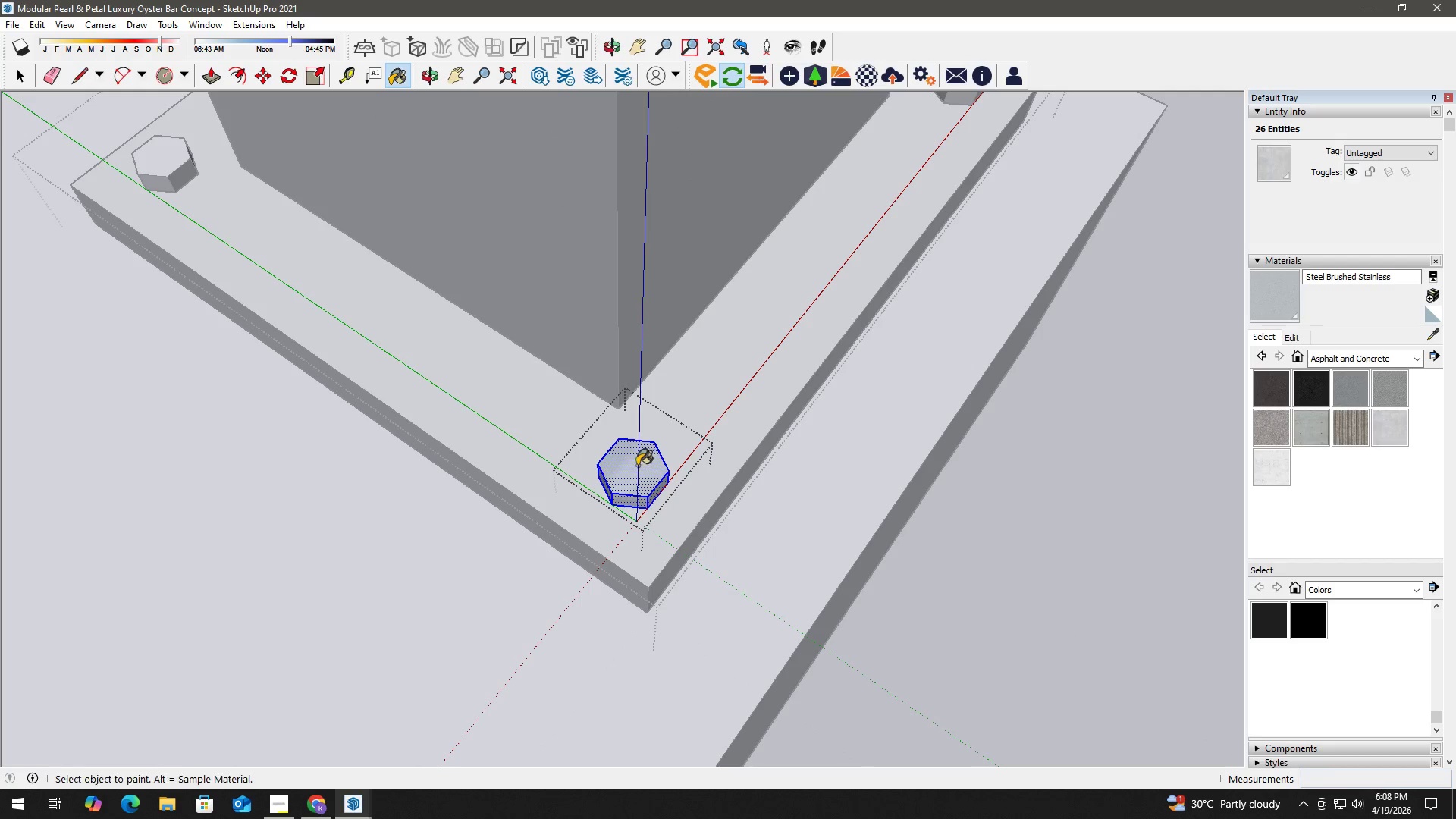 
key(Space)
 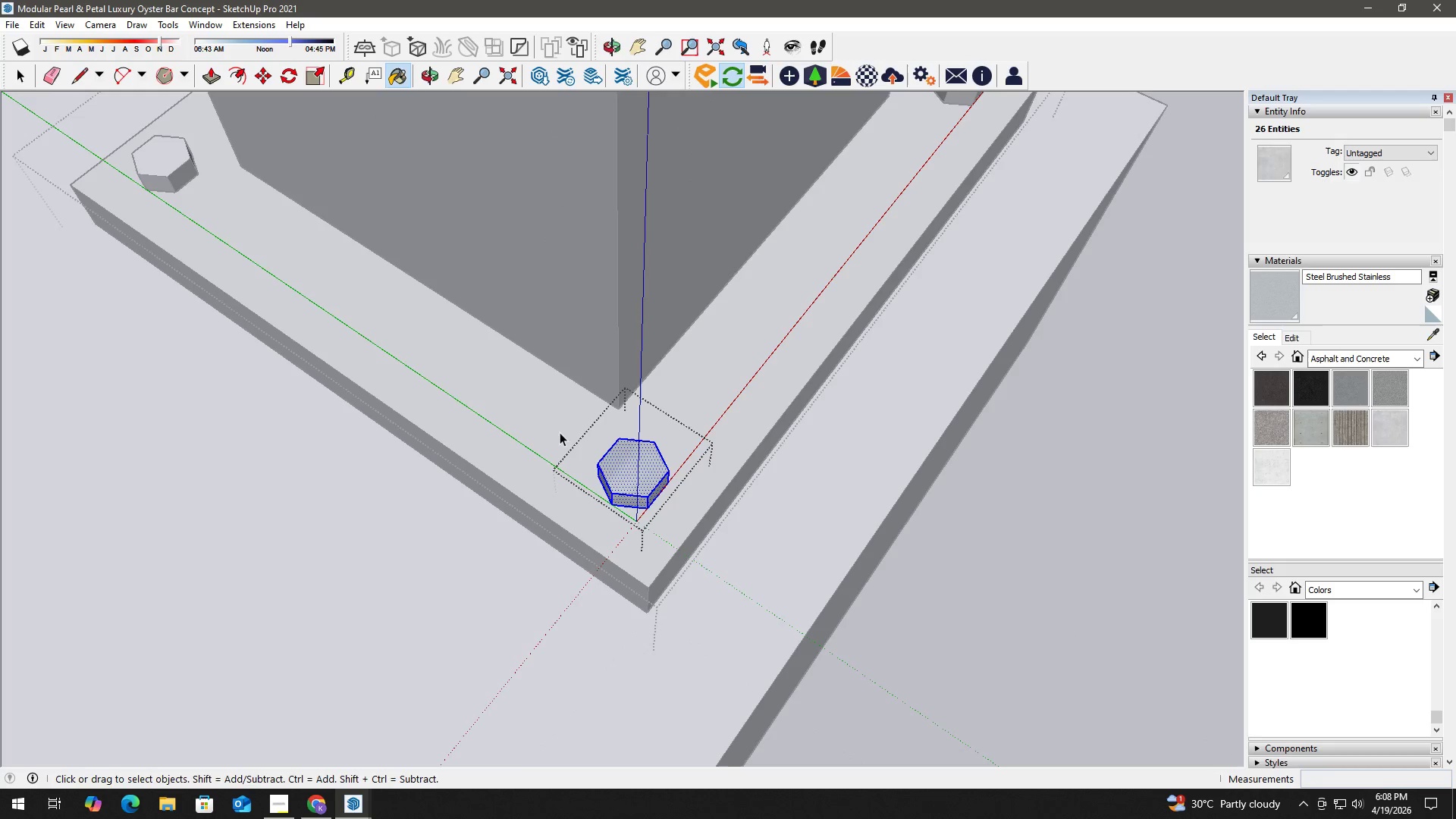 
key(H)
 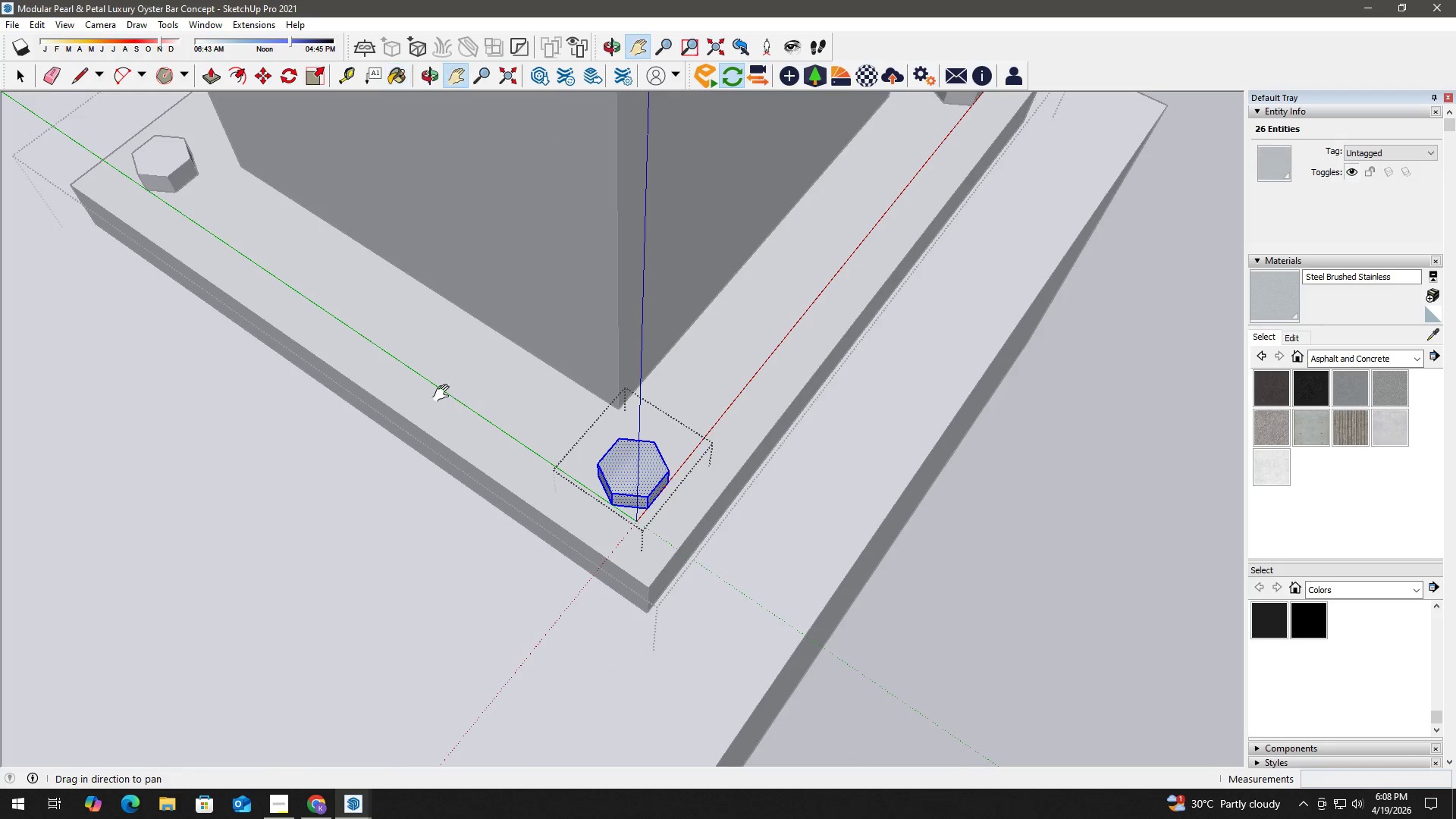 
left_click_drag(start_coordinate=[441, 392], to_coordinate=[744, 599])
 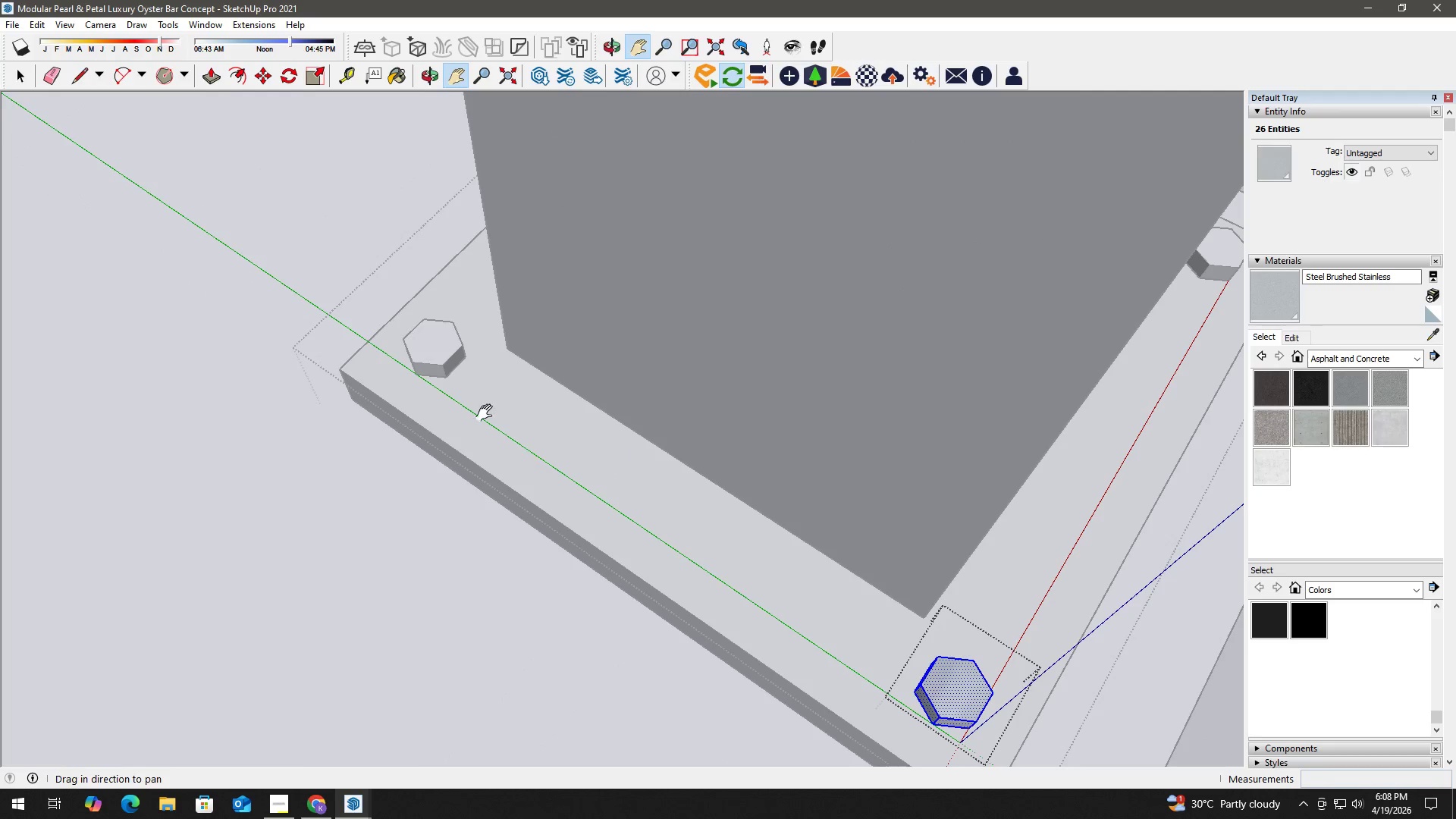 
key(Space)
 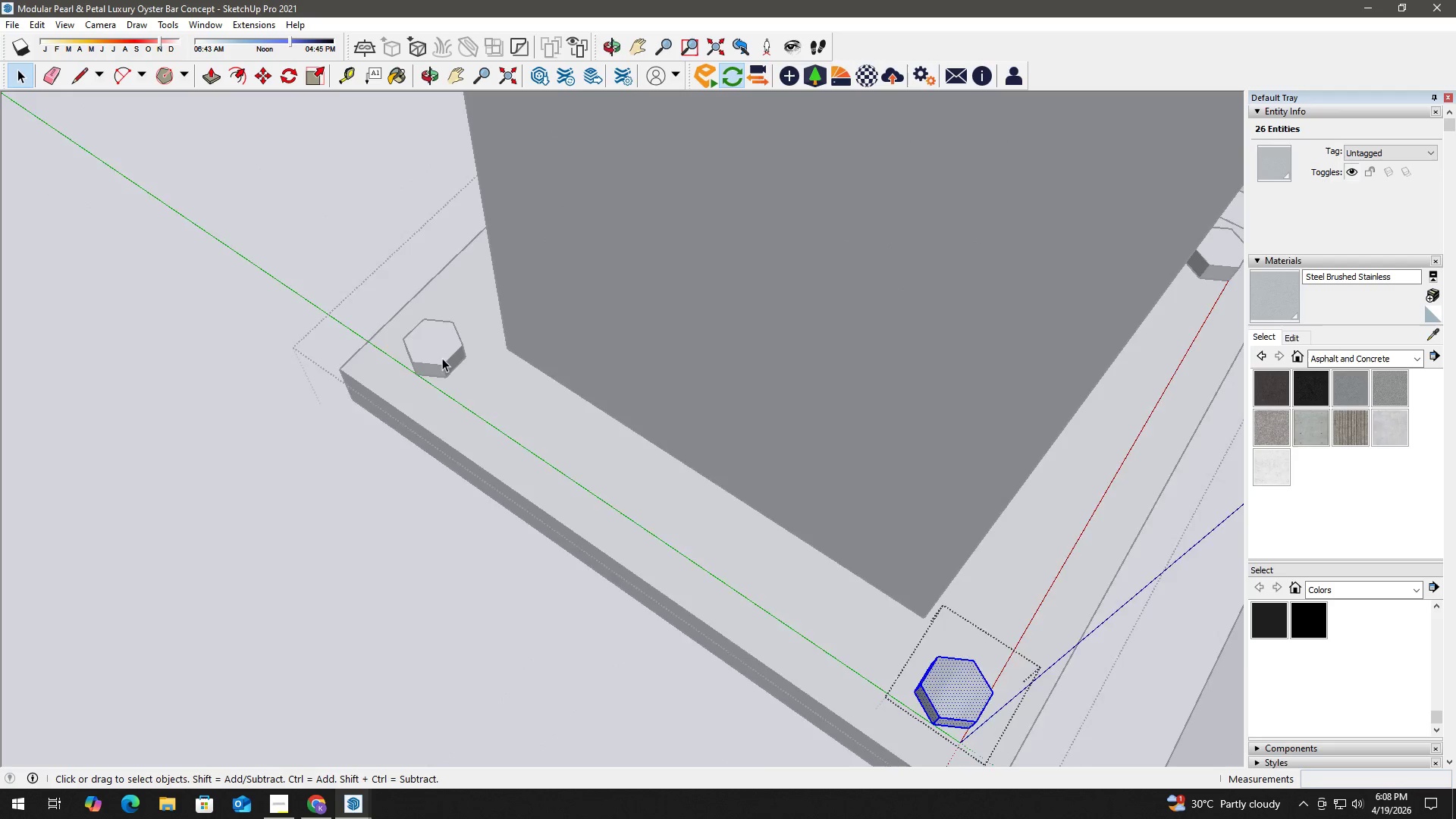 
double_click([442, 358])
 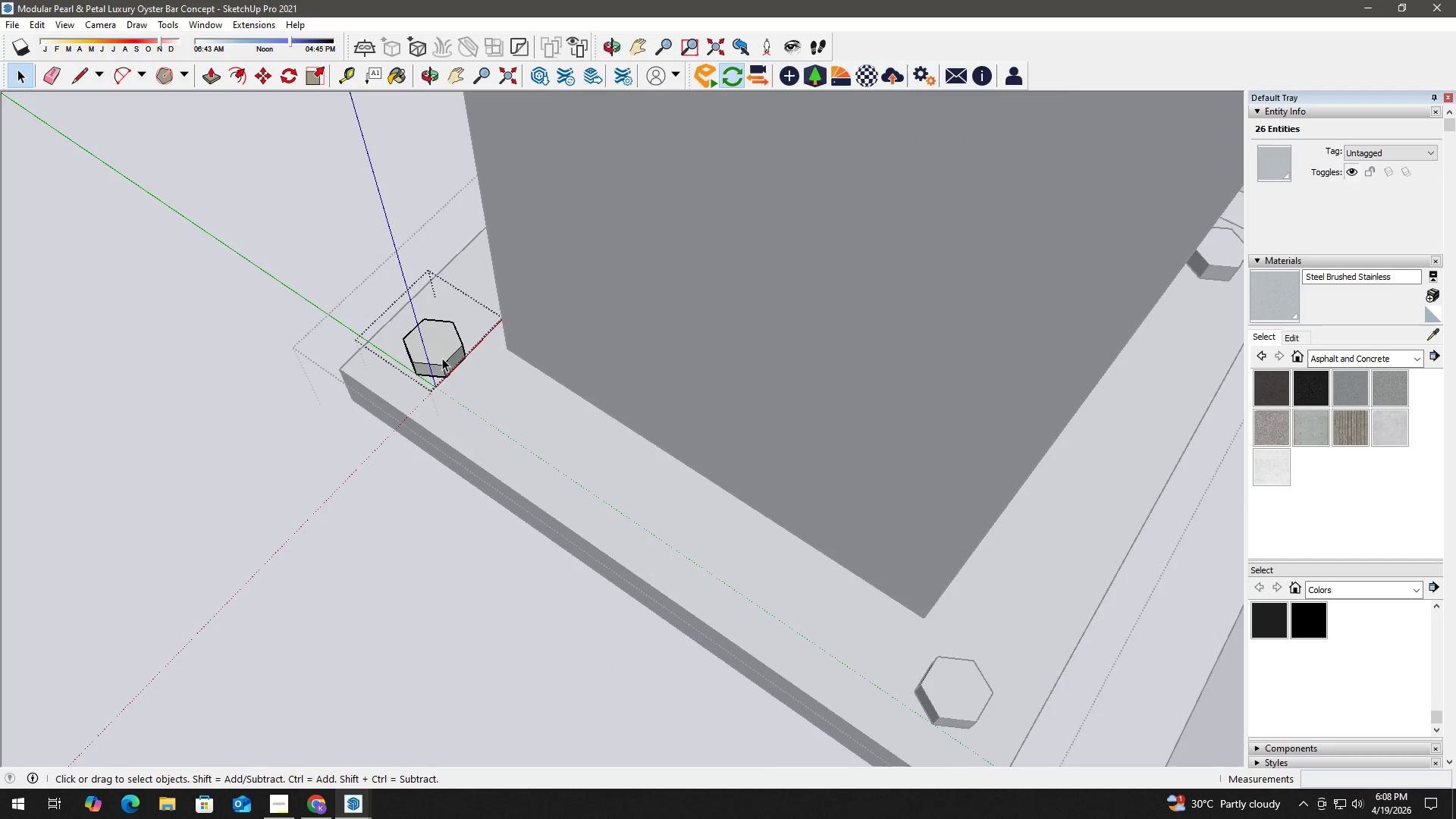 
triple_click([442, 358])
 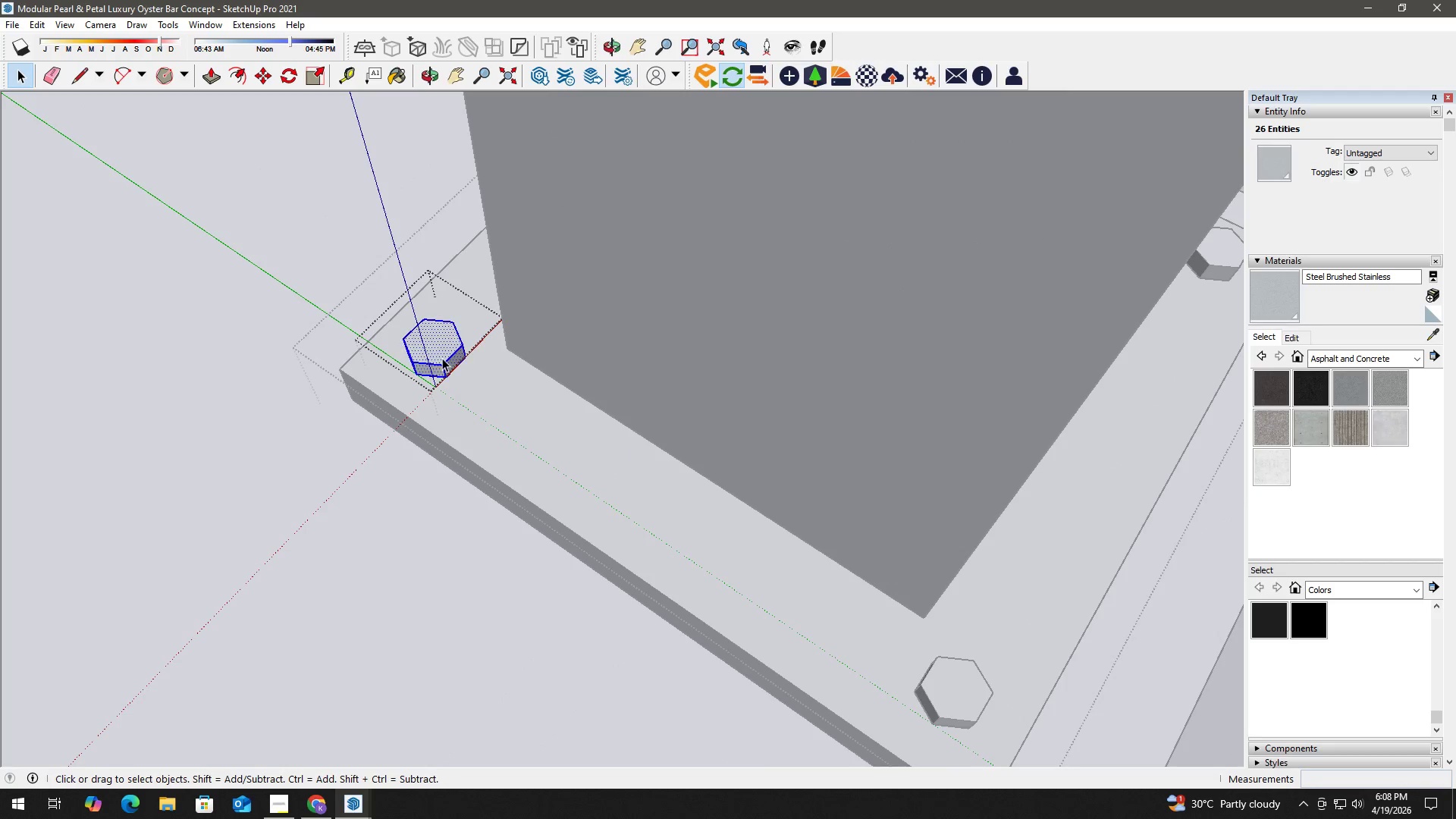 
triple_click([442, 358])
 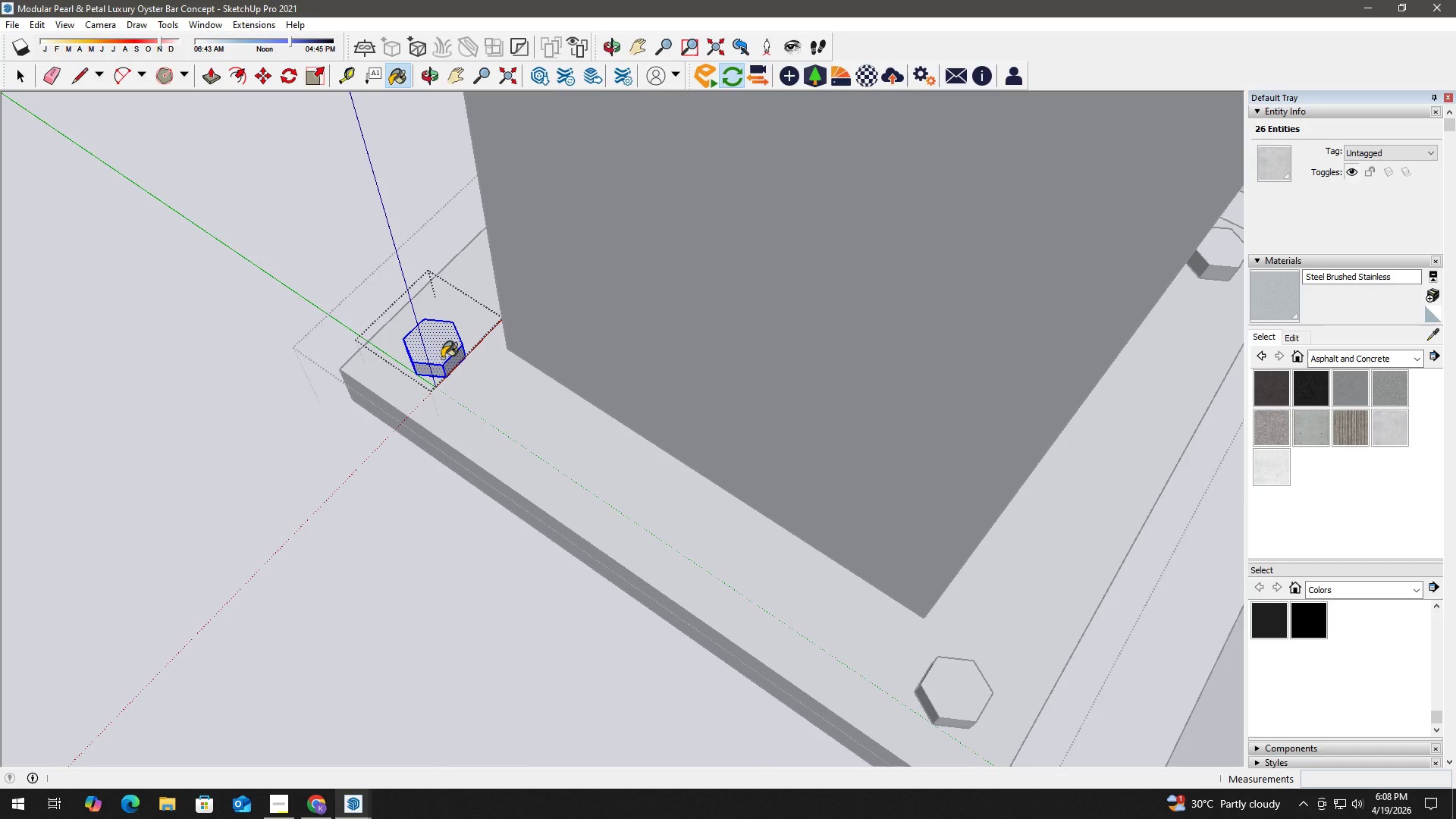 
key(B)
 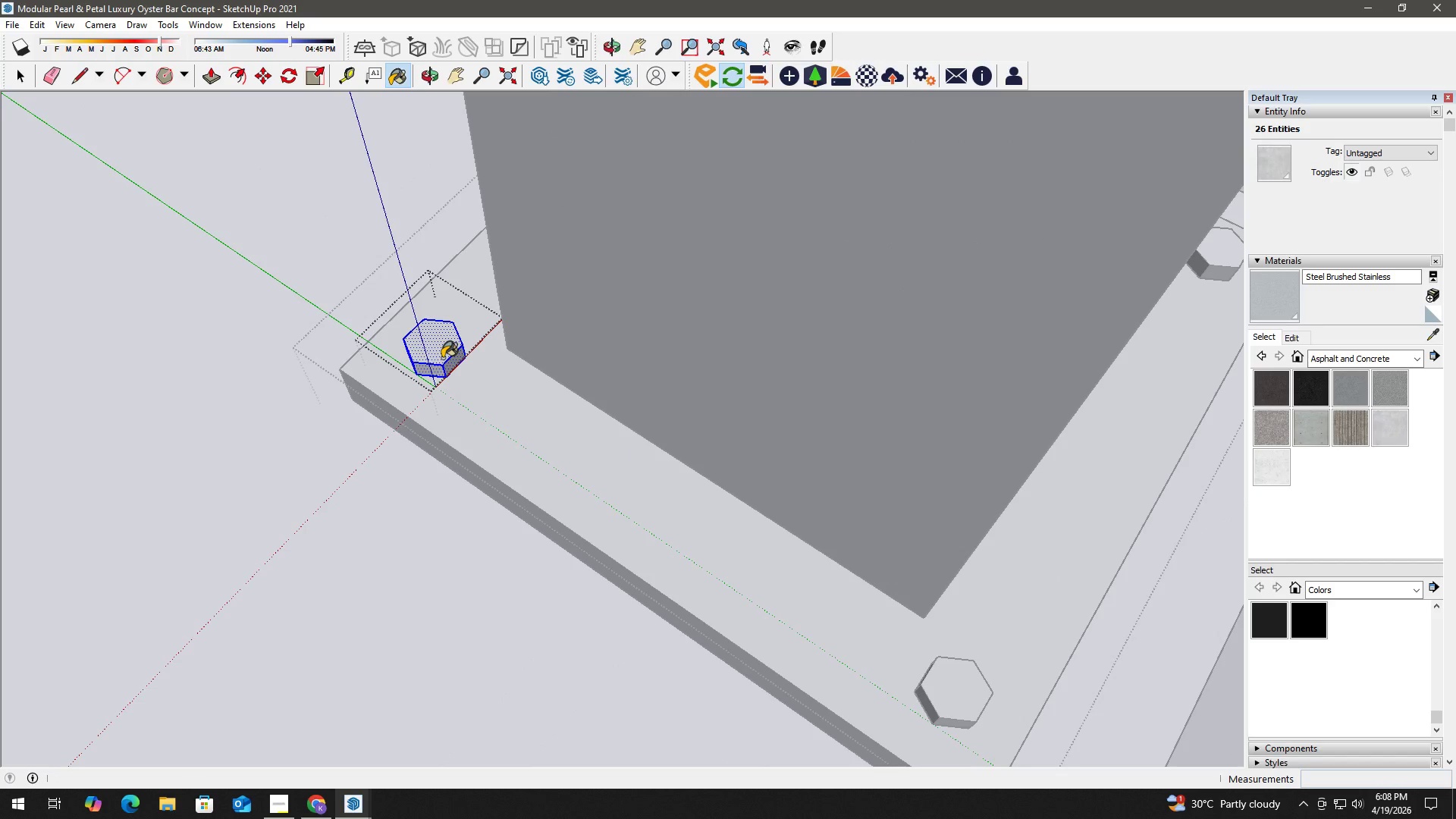 
triple_click([442, 358])
 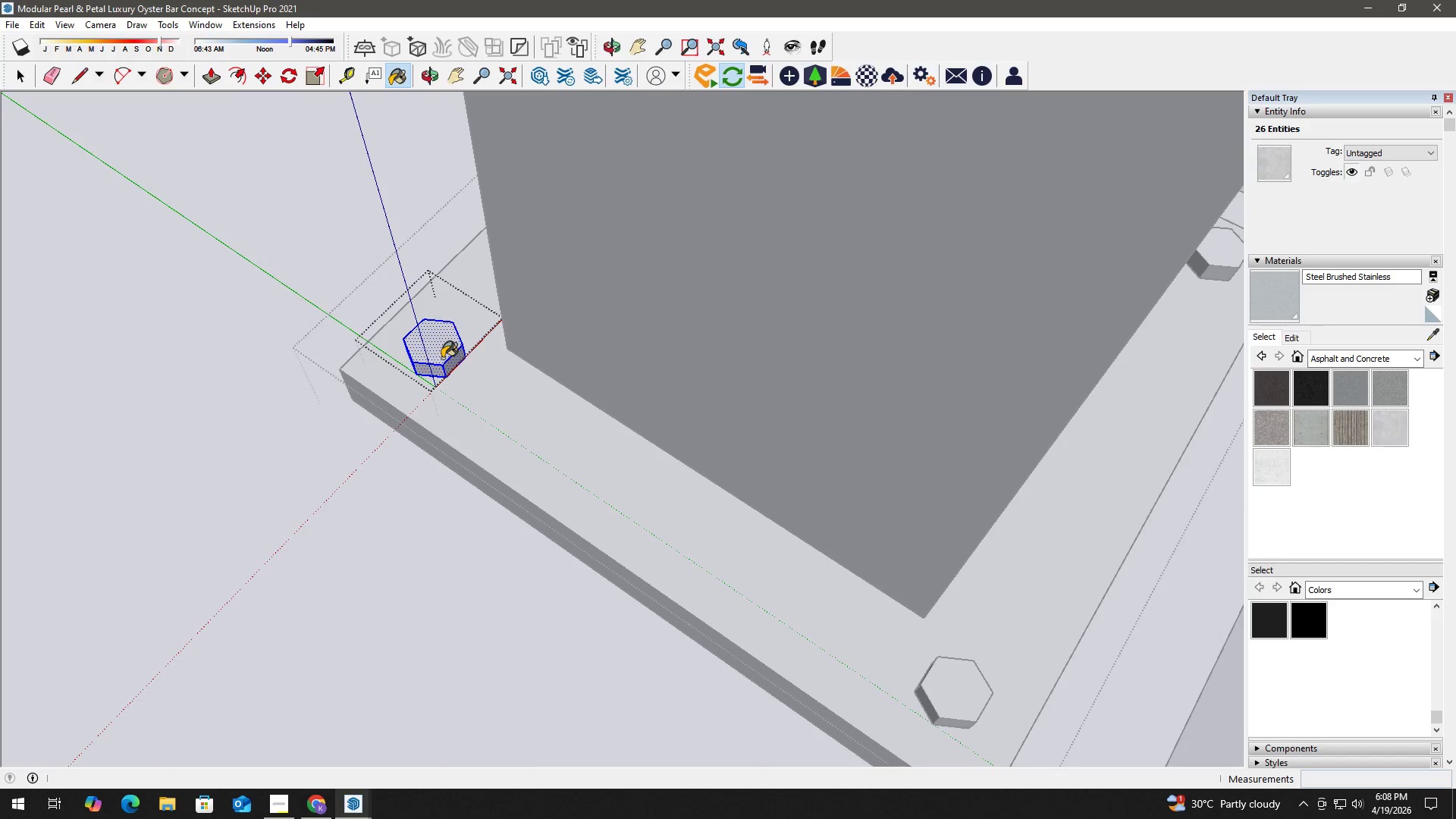 
triple_click([442, 358])